 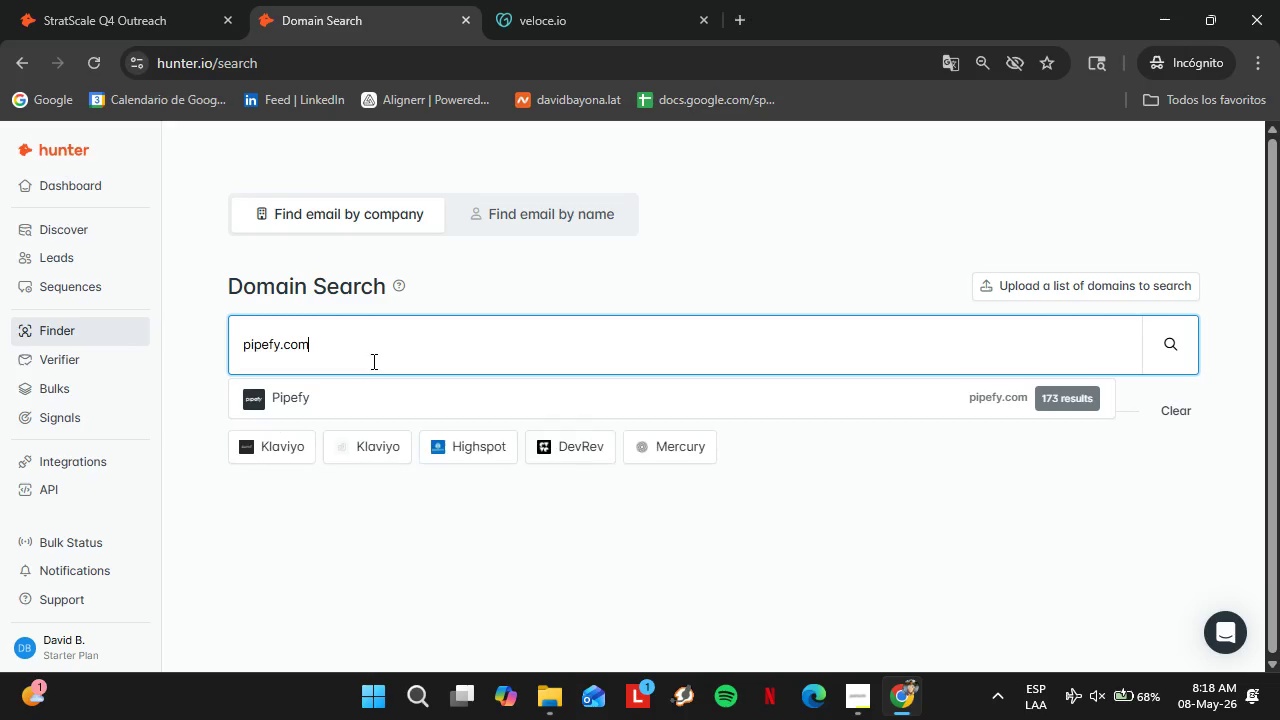 
key(Enter)
 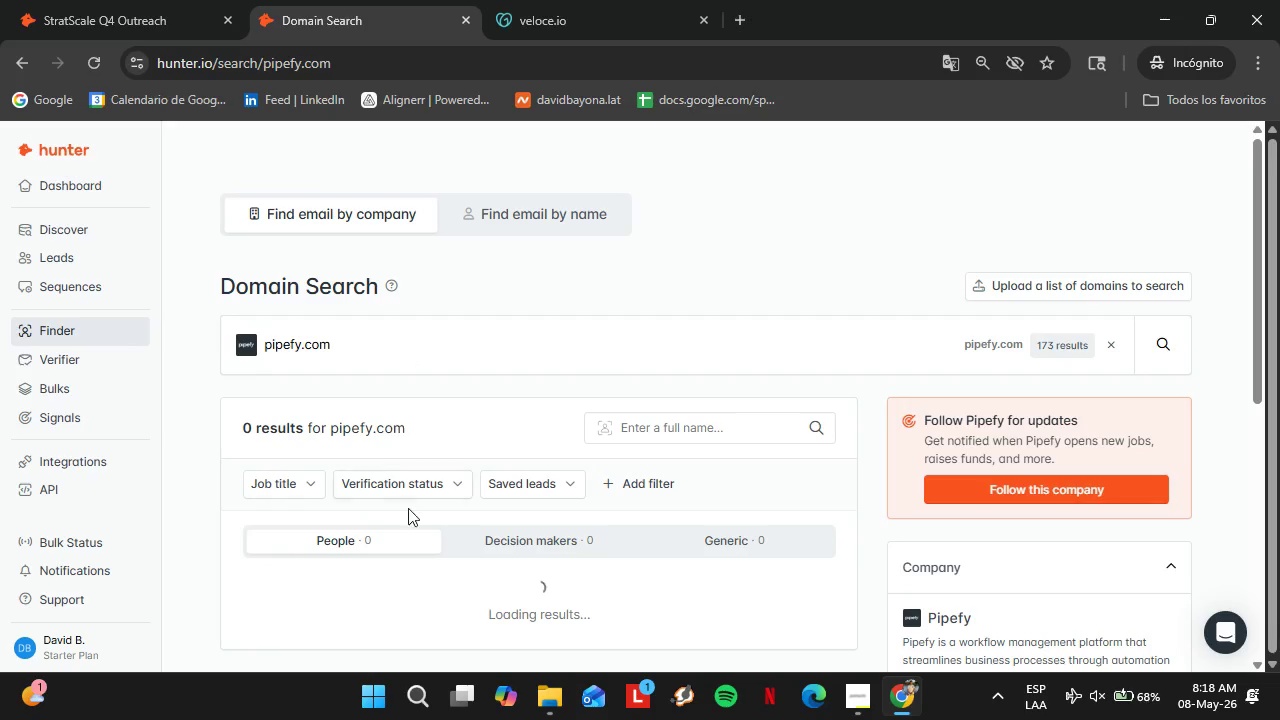 
scroll: coordinate [421, 445], scroll_direction: down, amount: 3.0
 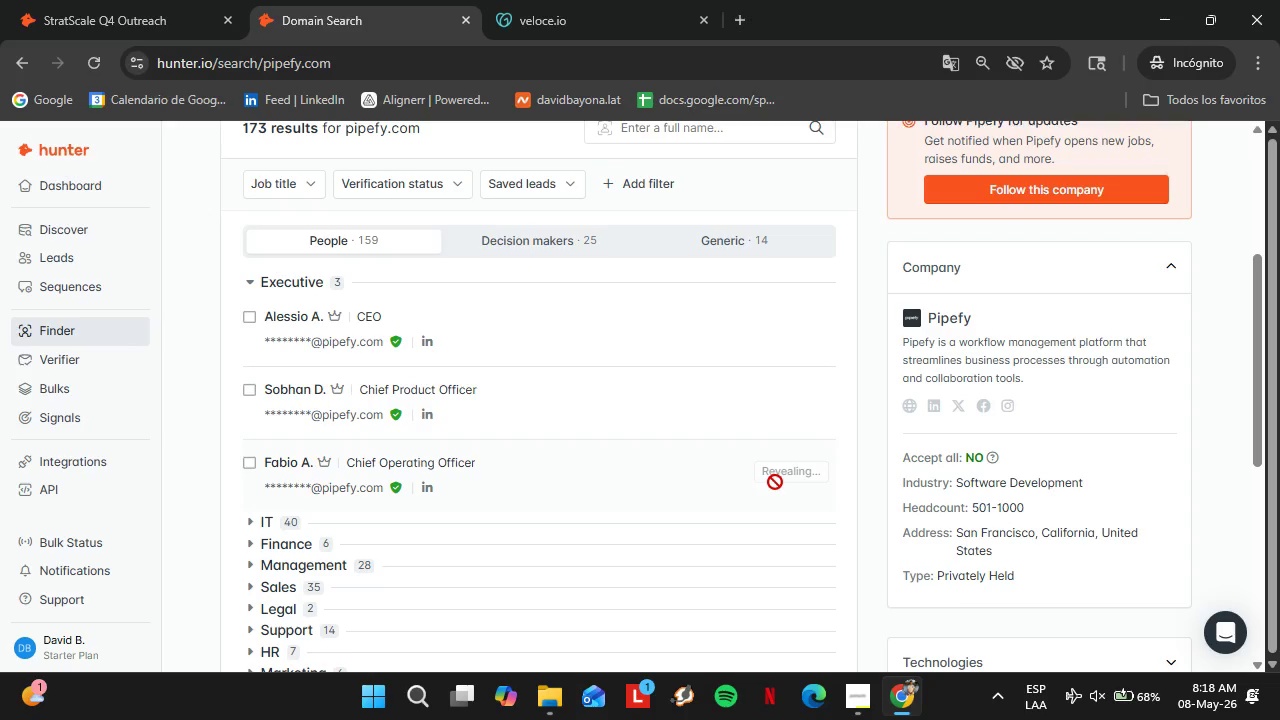 
wait(16.7)
 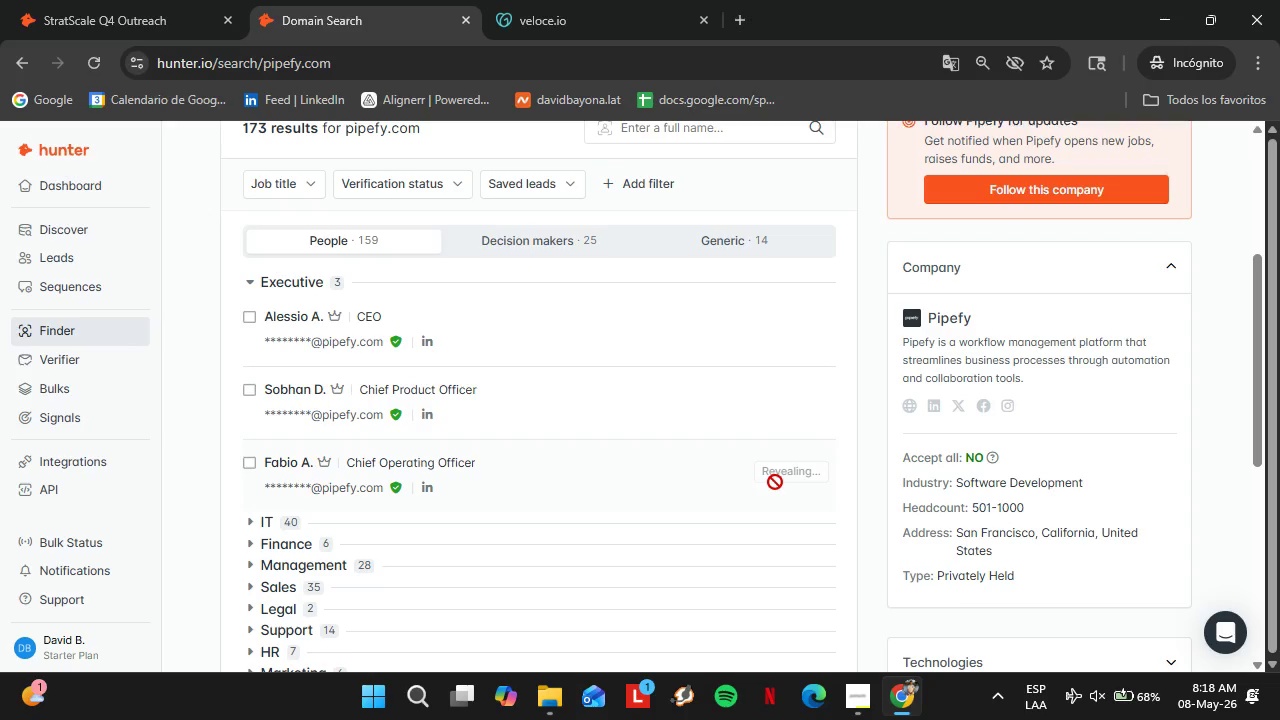 
left_click([780, 466])
 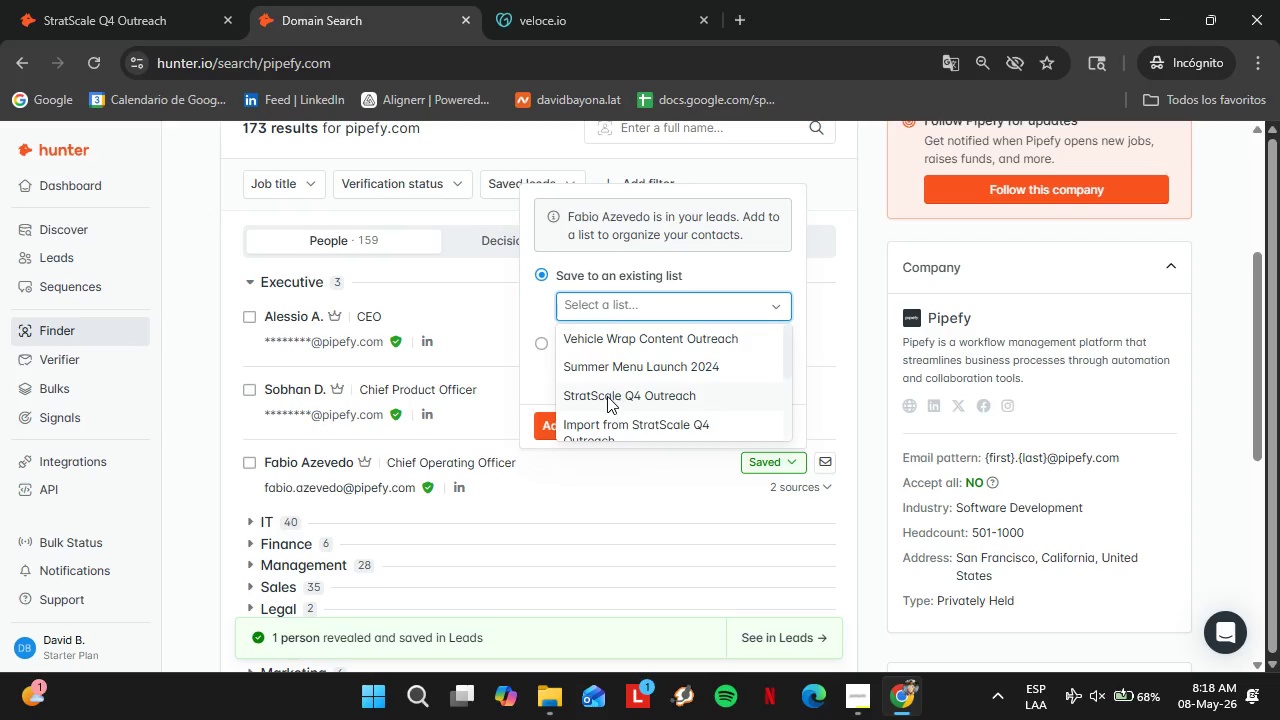 
left_click([607, 396])
 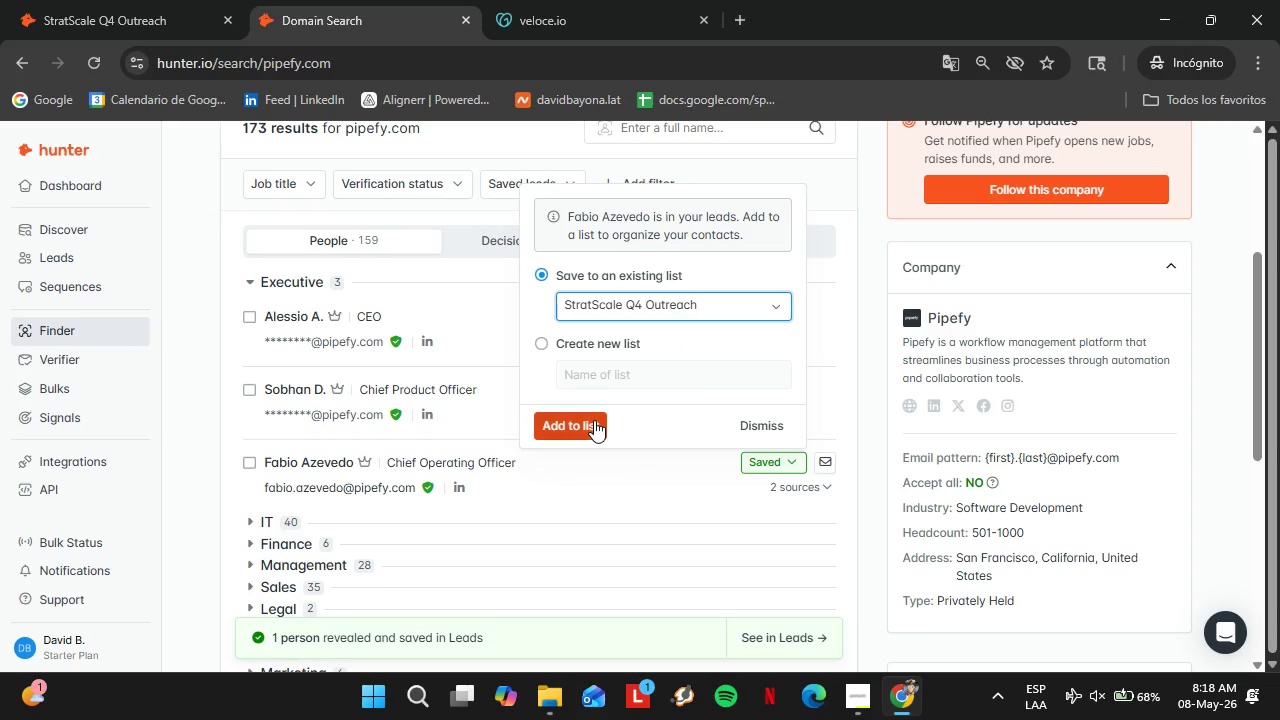 
left_click([594, 420])
 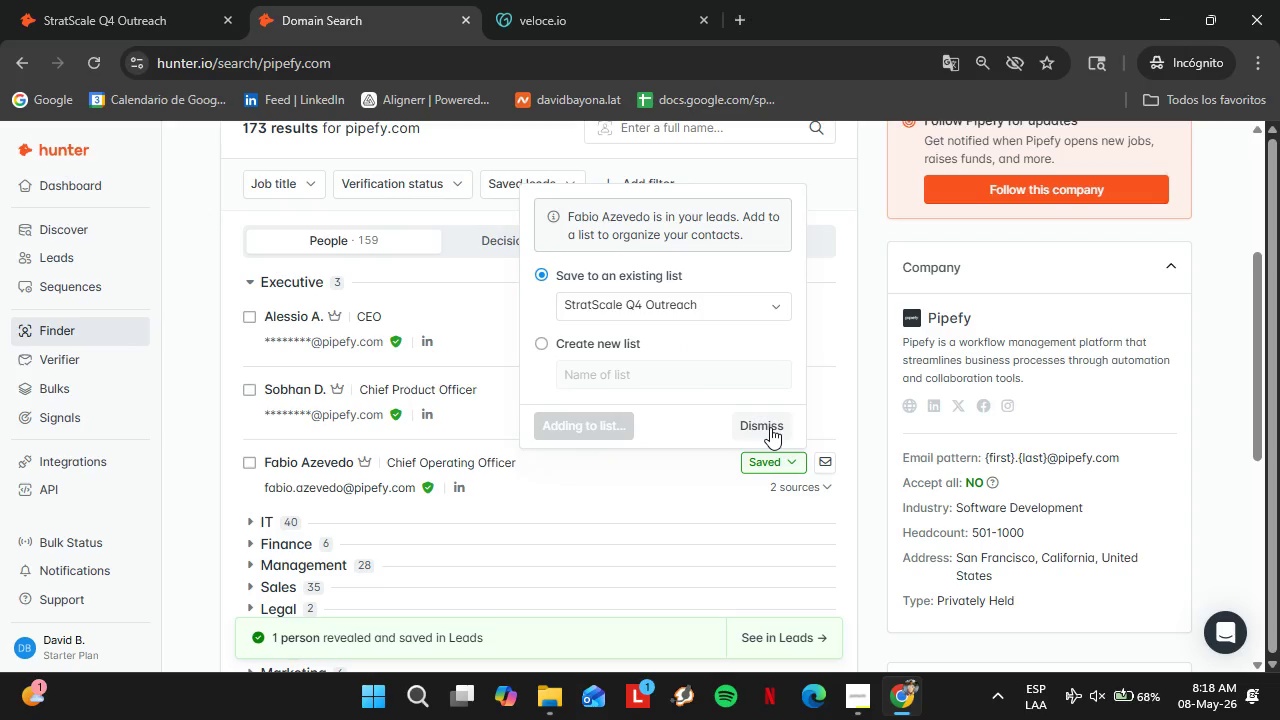 
wait(9.03)
 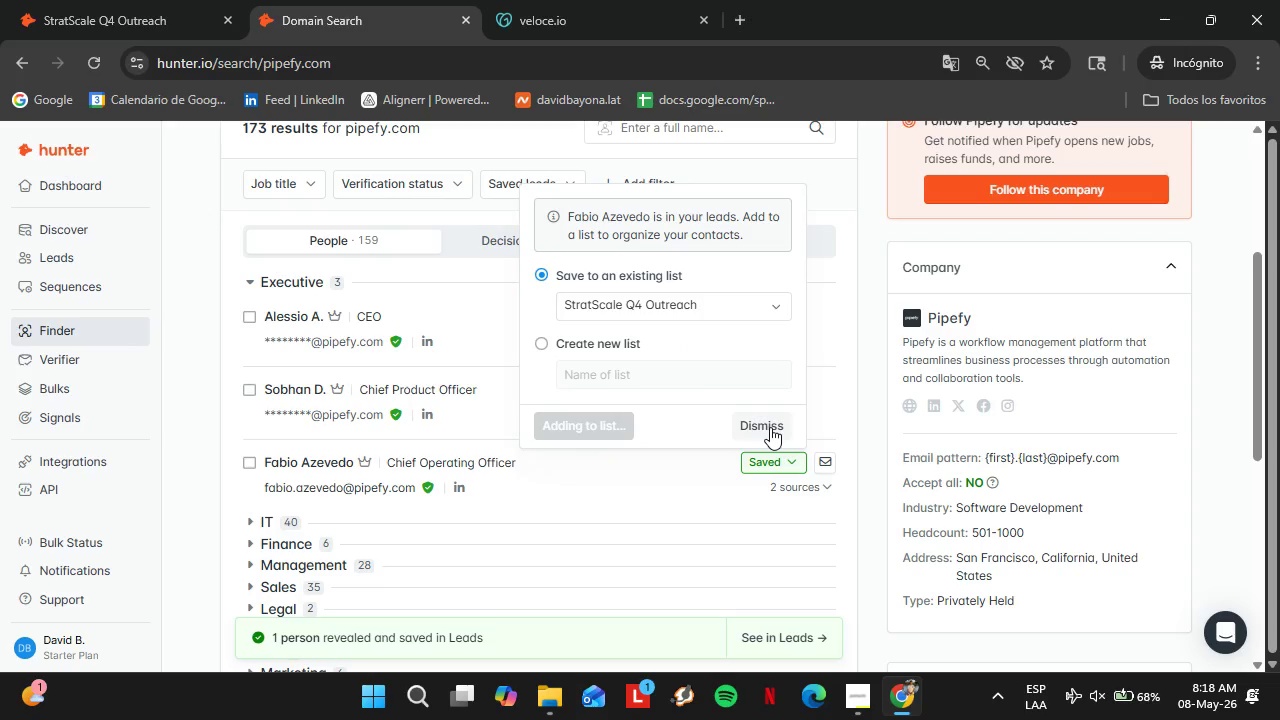 
left_click([858, 688])
 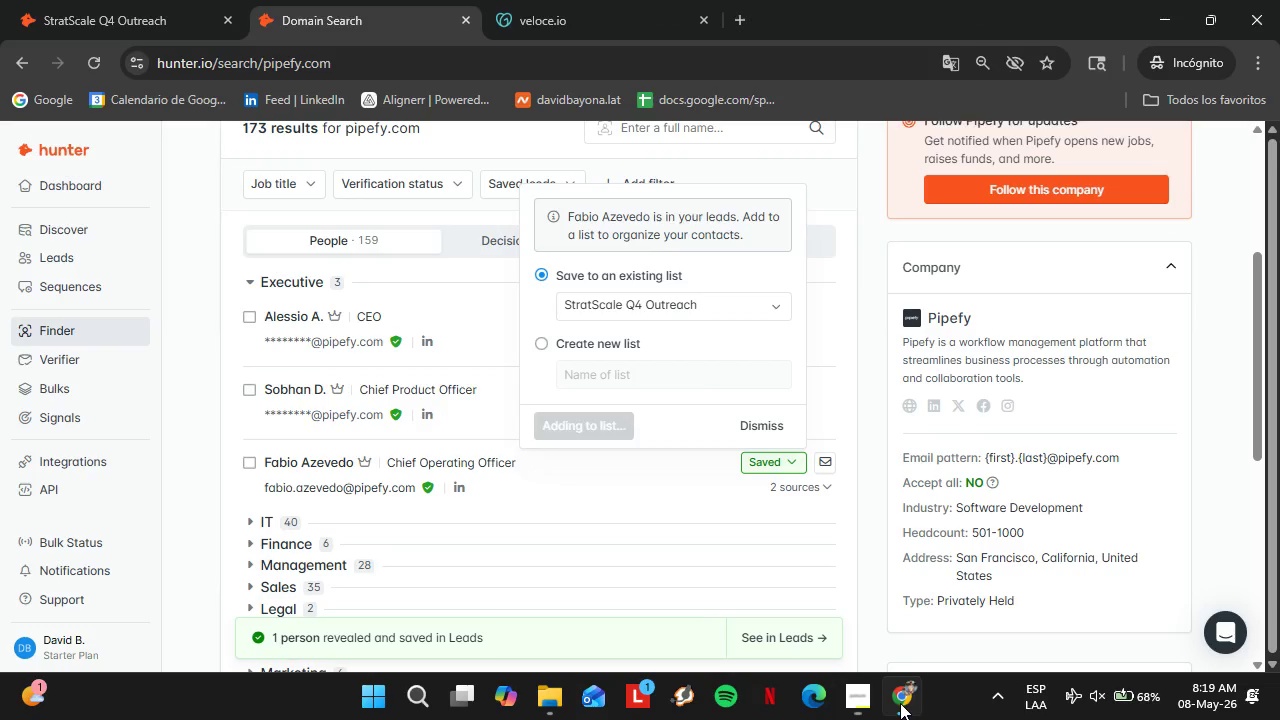 
left_click([761, 428])
 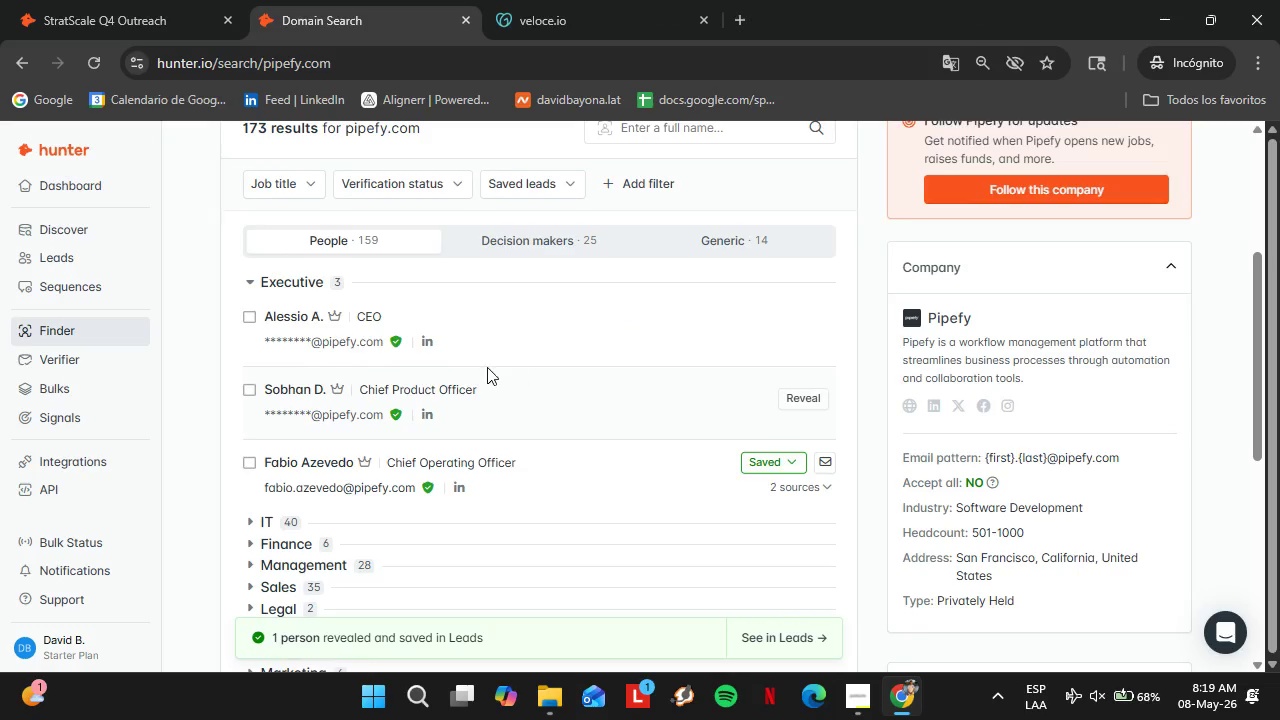 
scroll: coordinate [487, 367], scroll_direction: up, amount: 3.0
 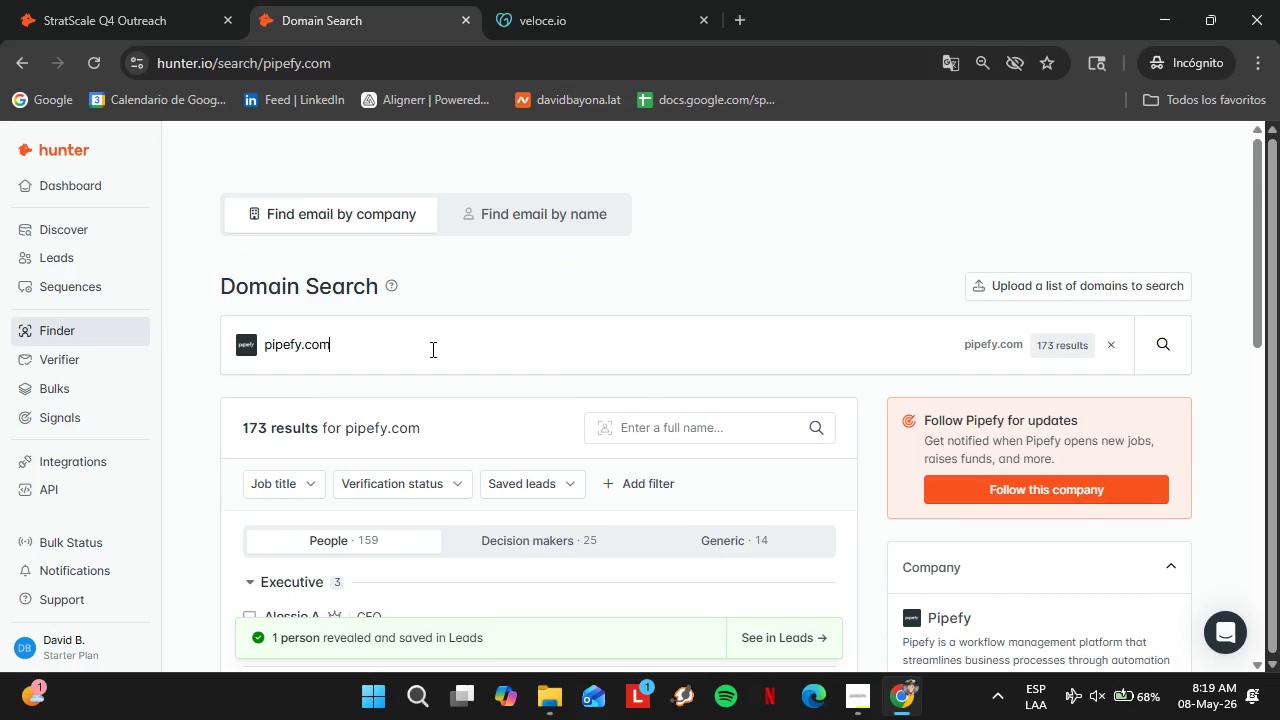 
double_click([431, 349])
 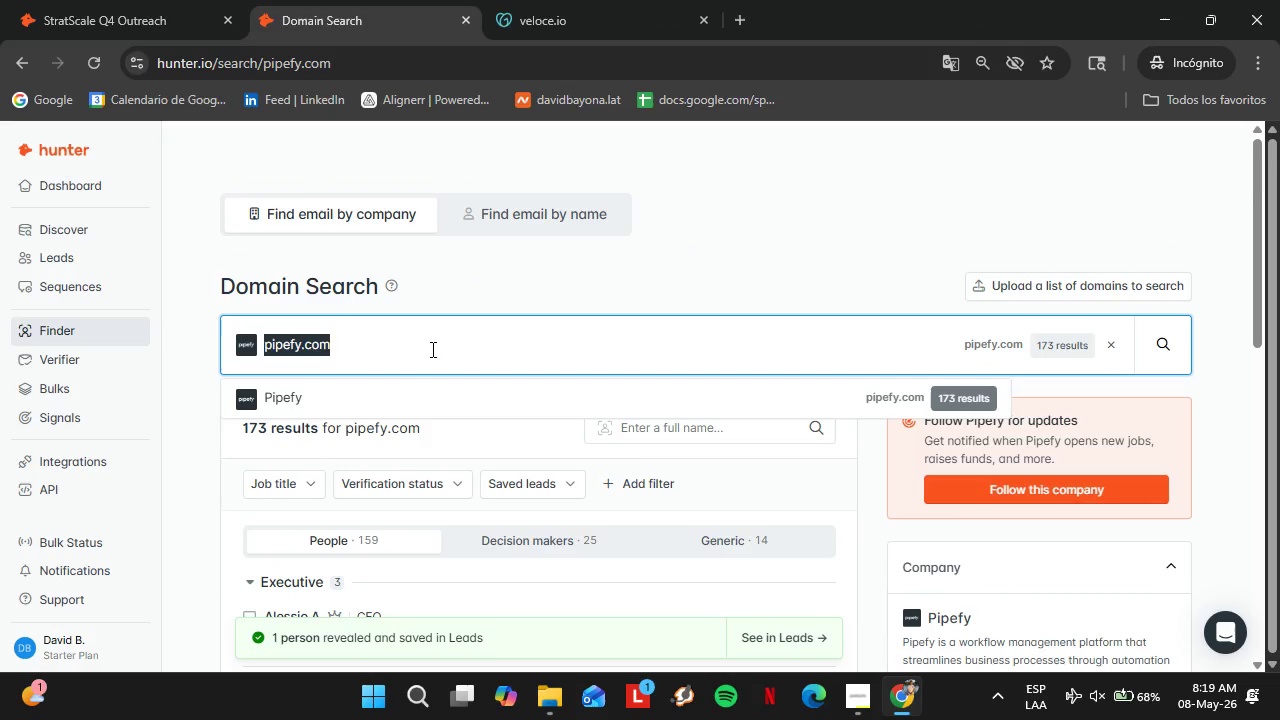 
triple_click([431, 349])
 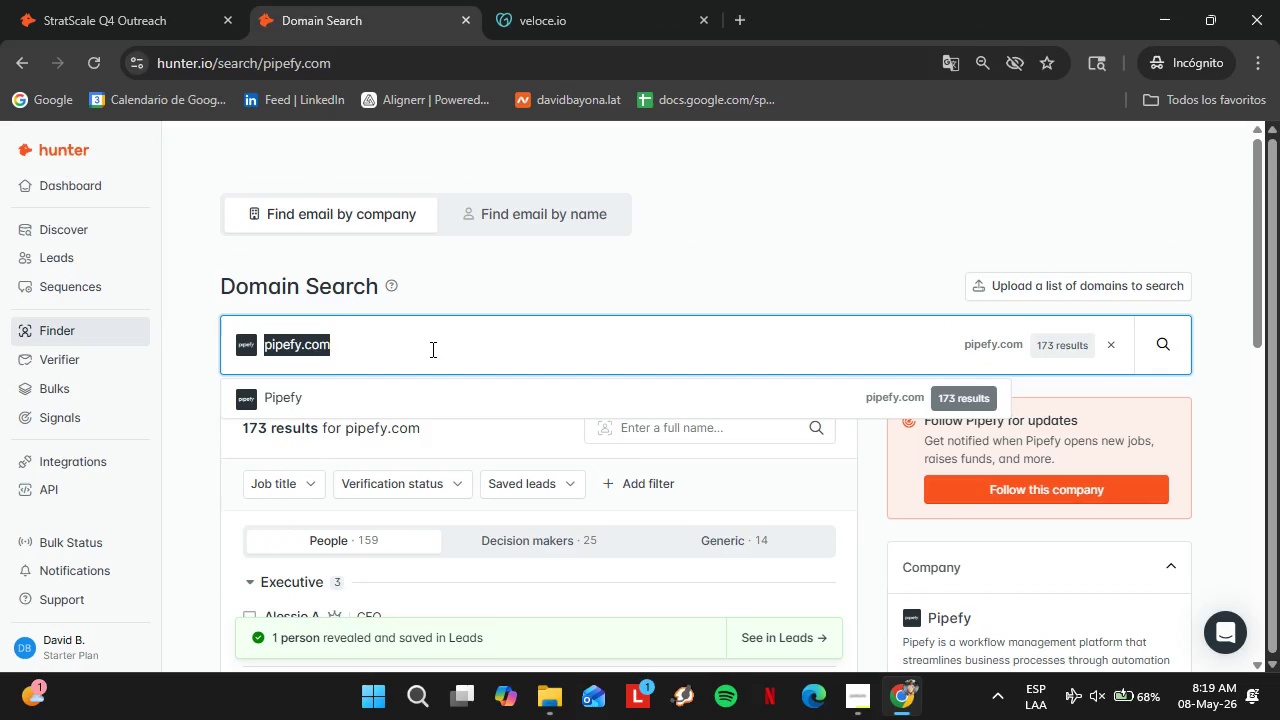 
type(eno)
key(Backspace)
type(voy.com)
 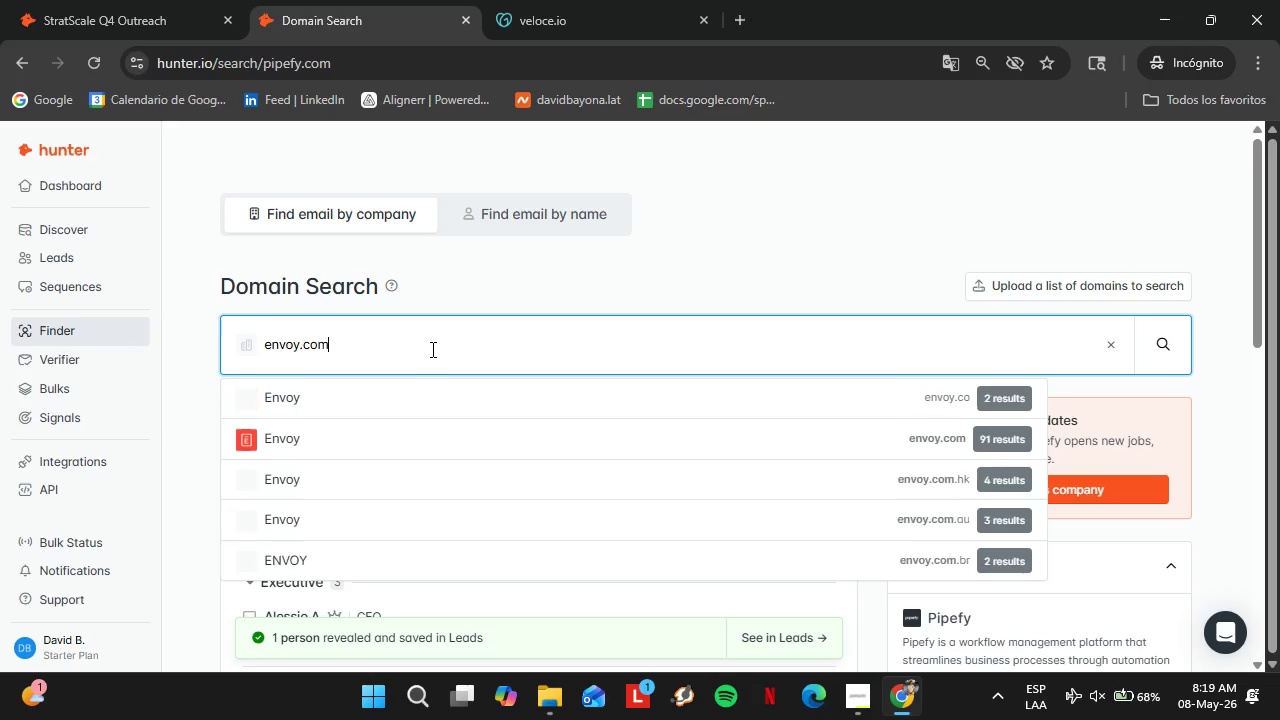 
key(Enter)
 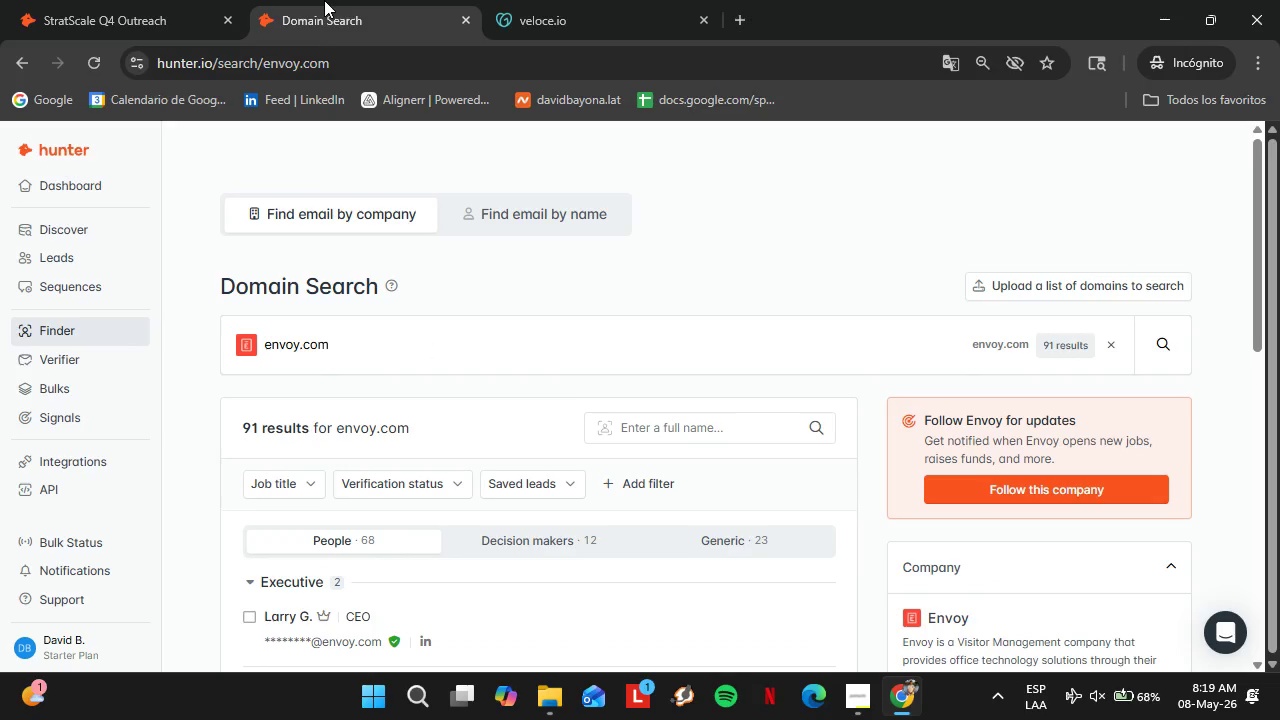 
wait(5.38)
 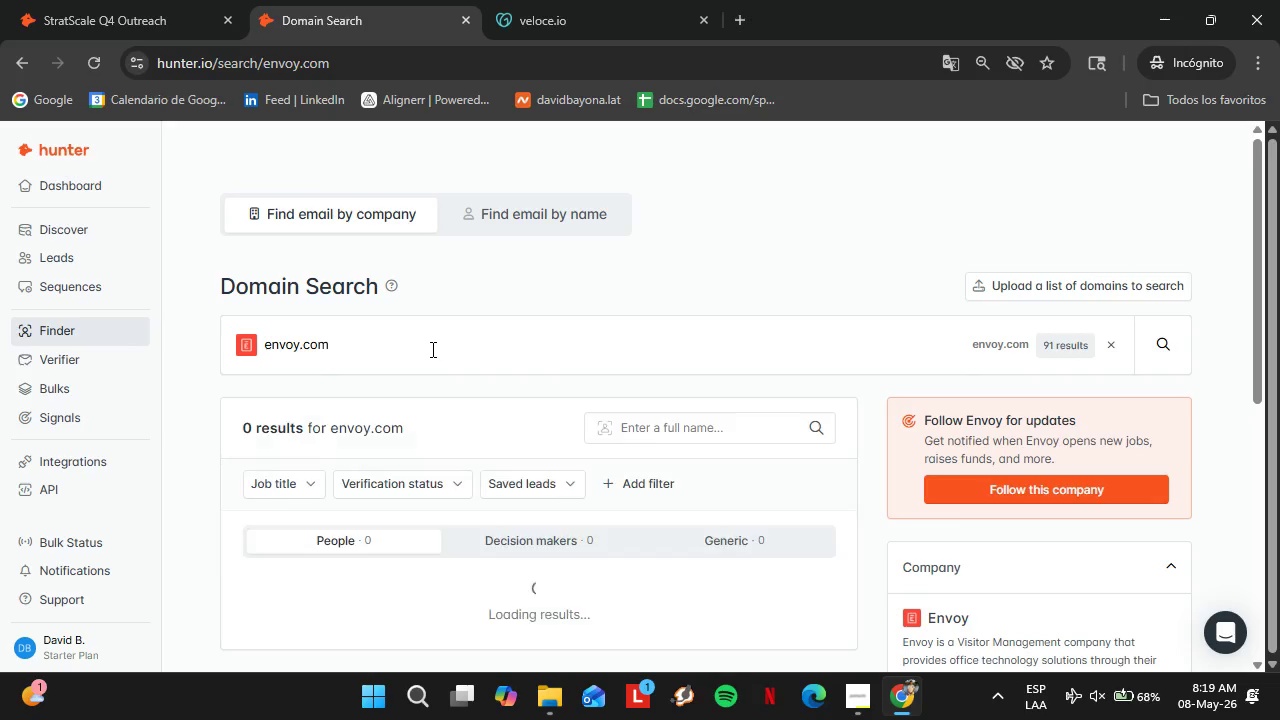 
scroll: coordinate [427, 414], scroll_direction: down, amount: 5.0
 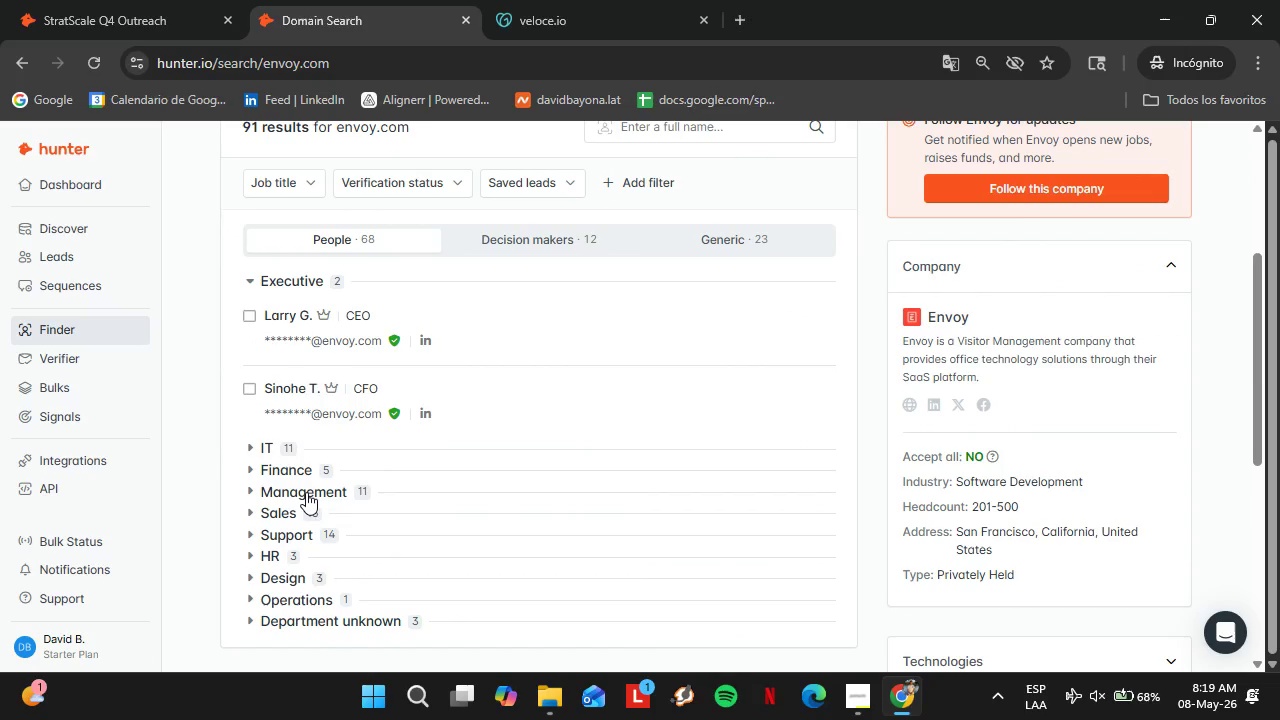 
left_click([303, 493])
 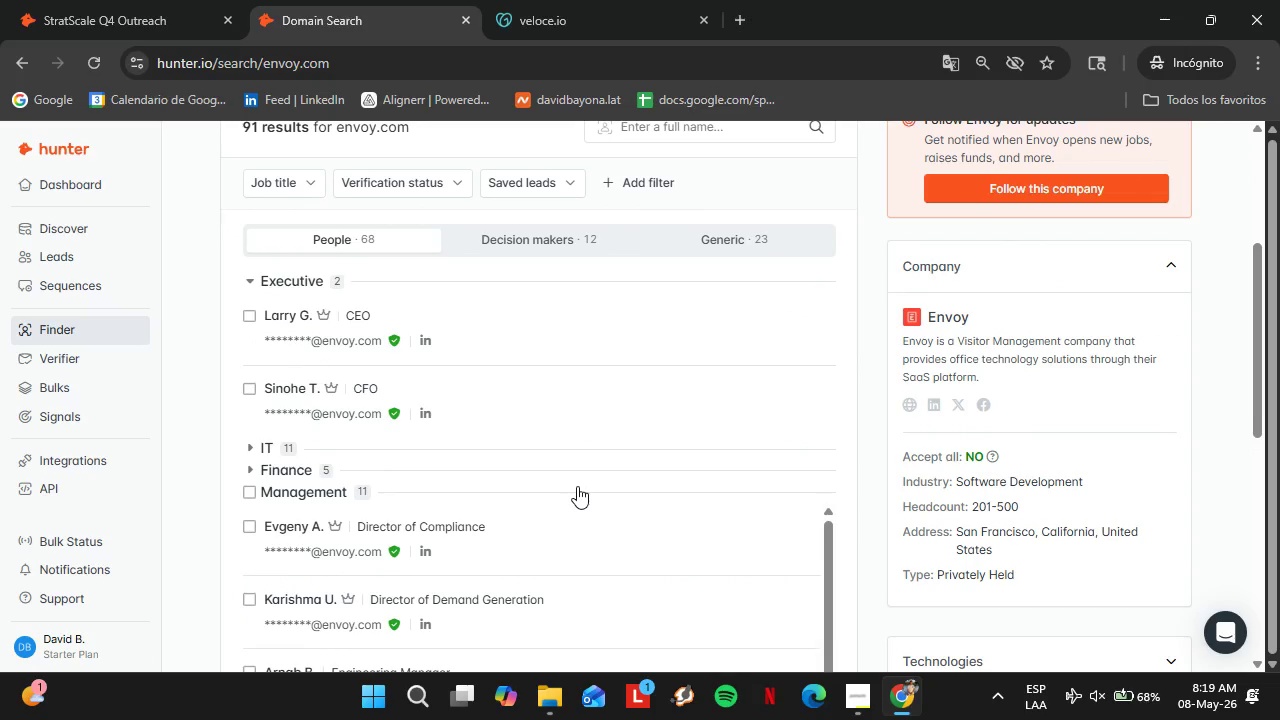 
scroll: coordinate [801, 385], scroll_direction: down, amount: 16.0
 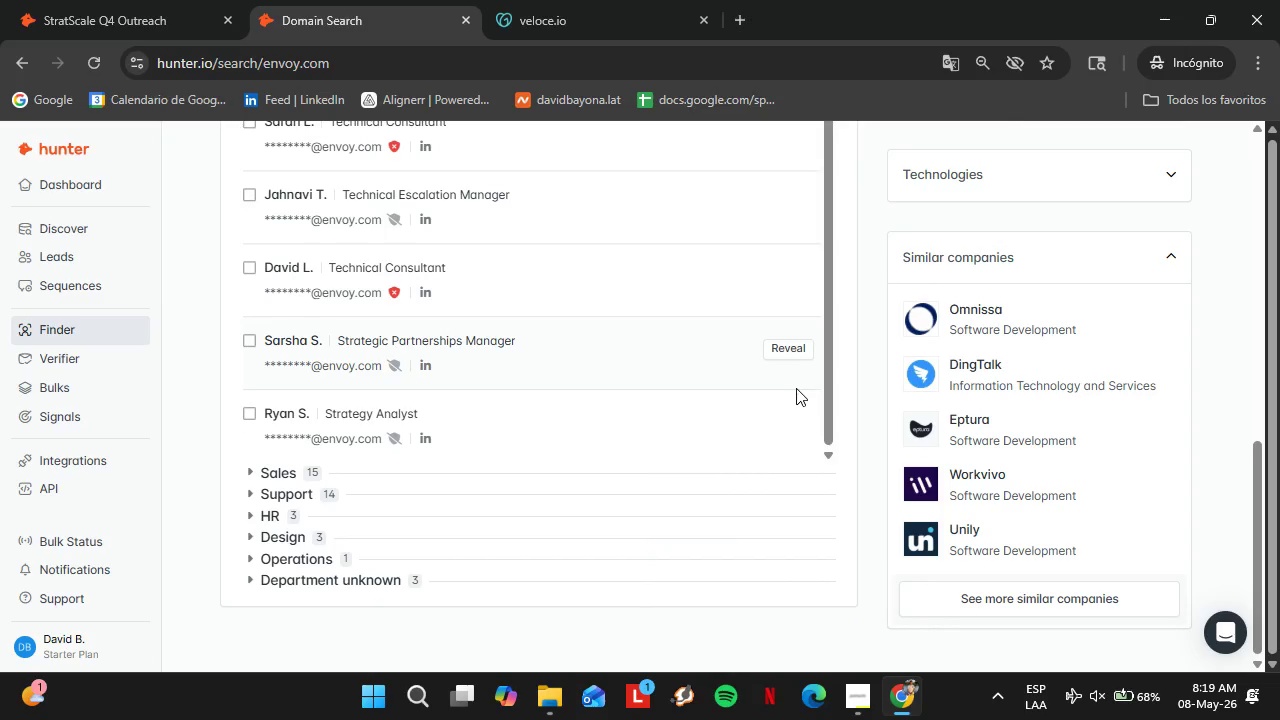 
scroll: coordinate [742, 394], scroll_direction: up, amount: 15.0
 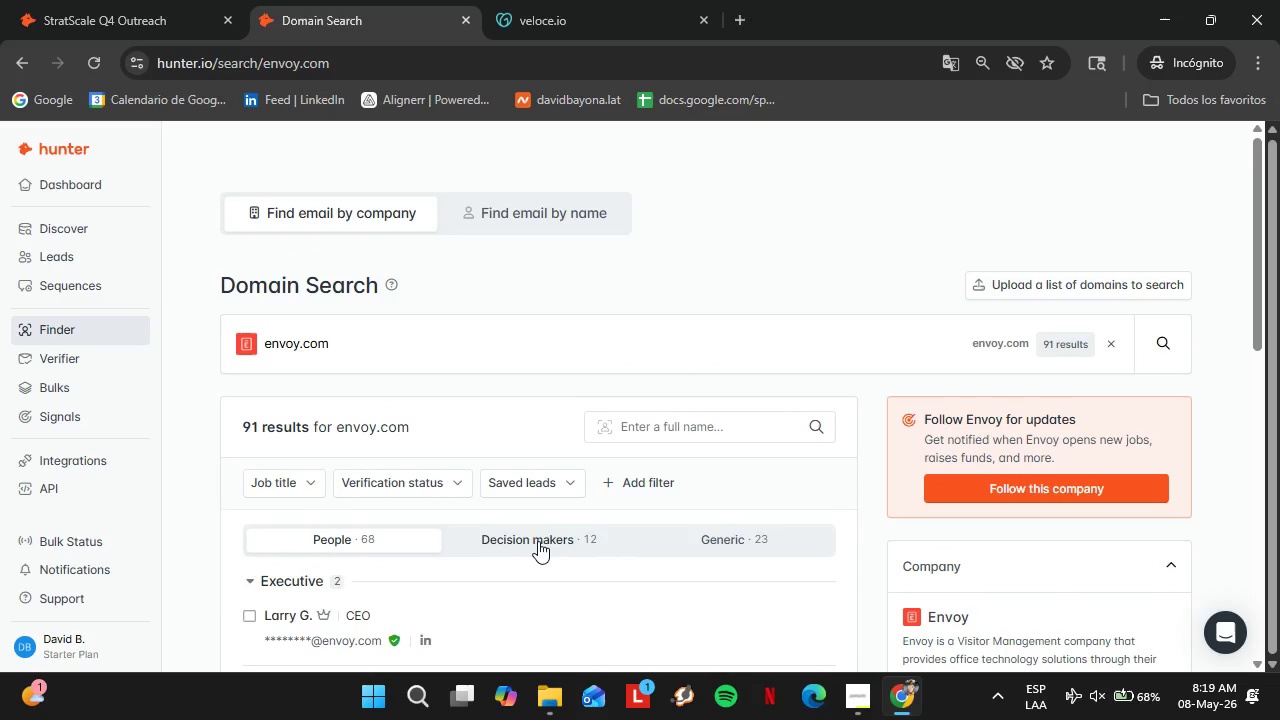 
left_click([538, 541])
 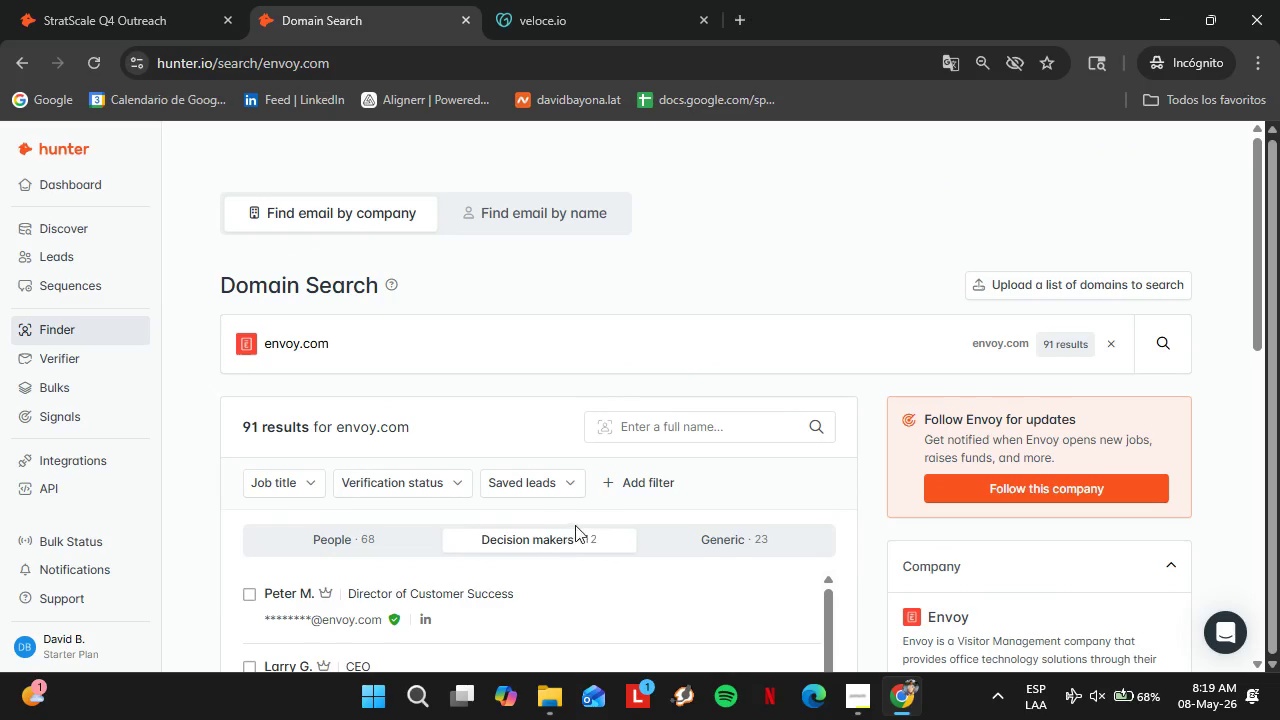 
scroll: coordinate [700, 438], scroll_direction: down, amount: 11.0
 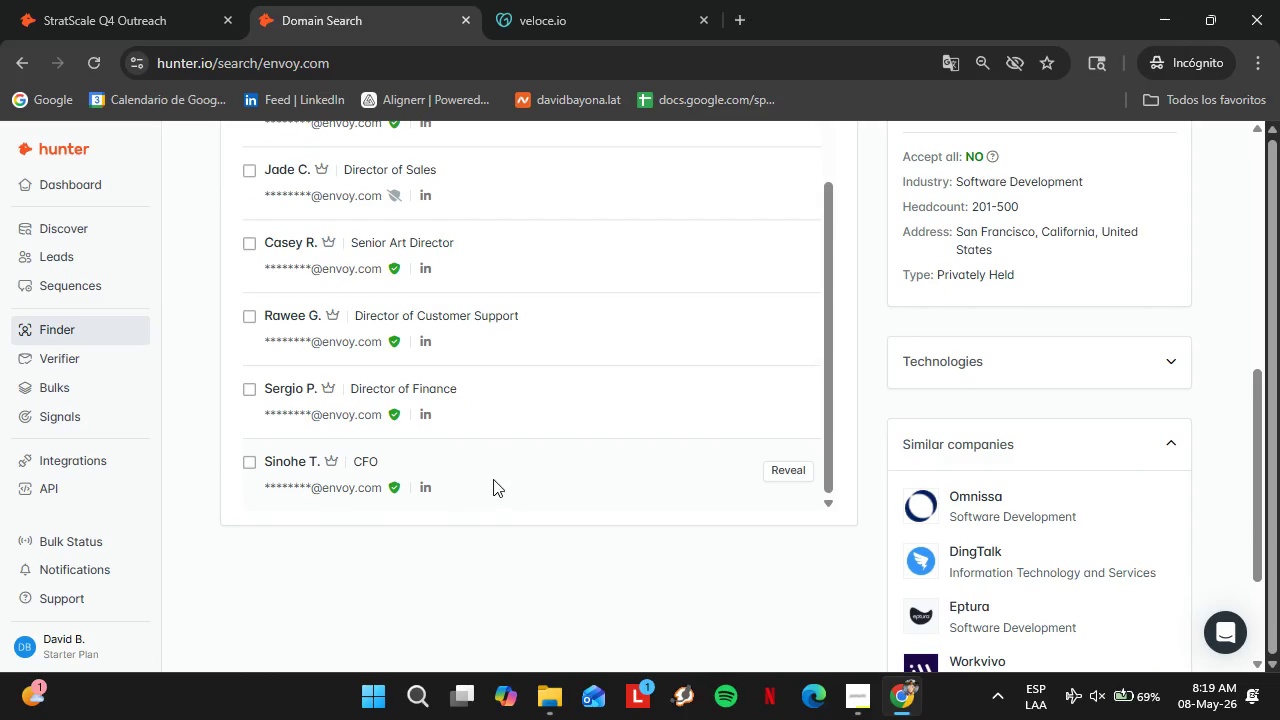 
scroll: coordinate [377, 476], scroll_direction: up, amount: 16.0
 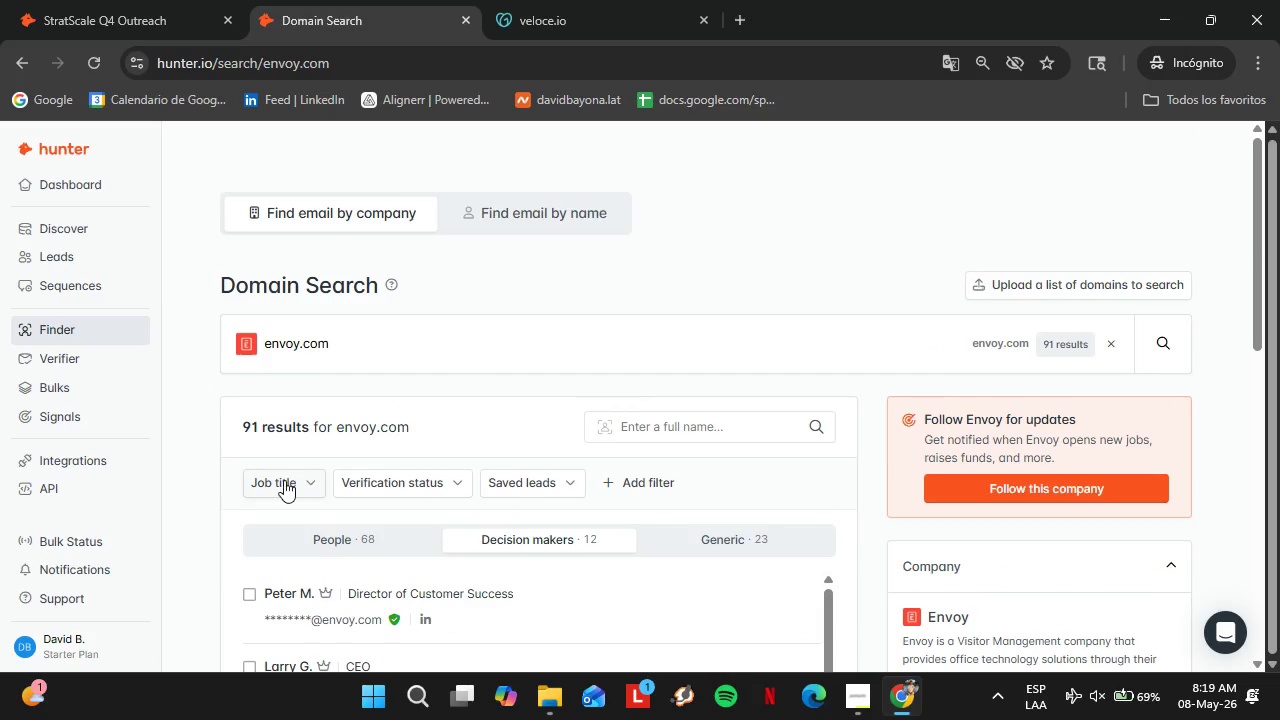 
left_click([284, 480])
 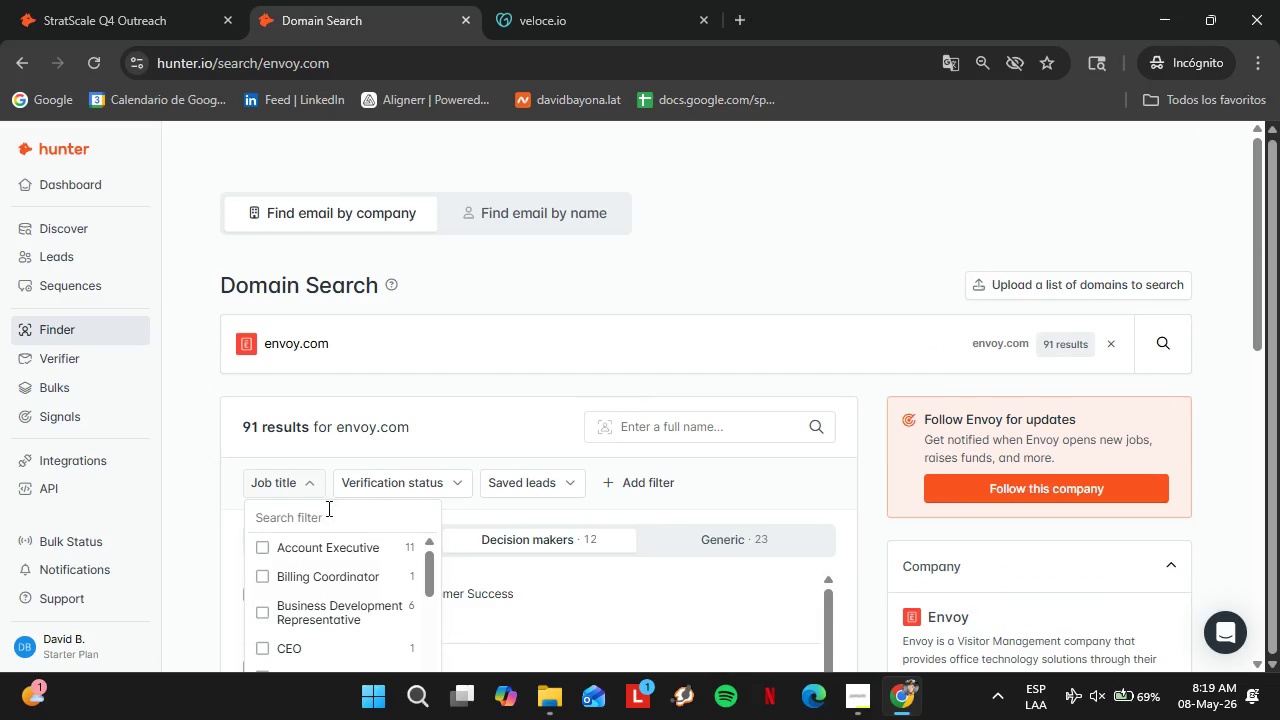 
left_click([327, 508])
 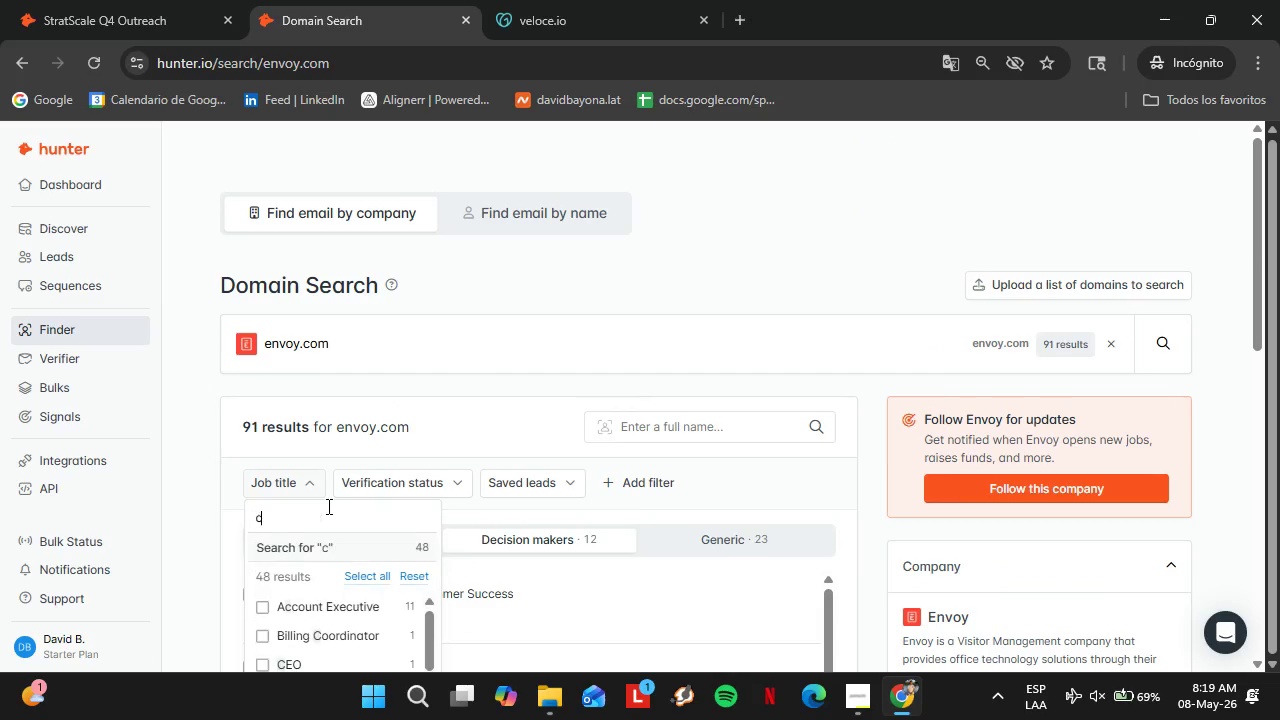 
type(coo)
key(Backspace)
key(Backspace)
key(Backspace)
key(Backspace)
type(perce)
 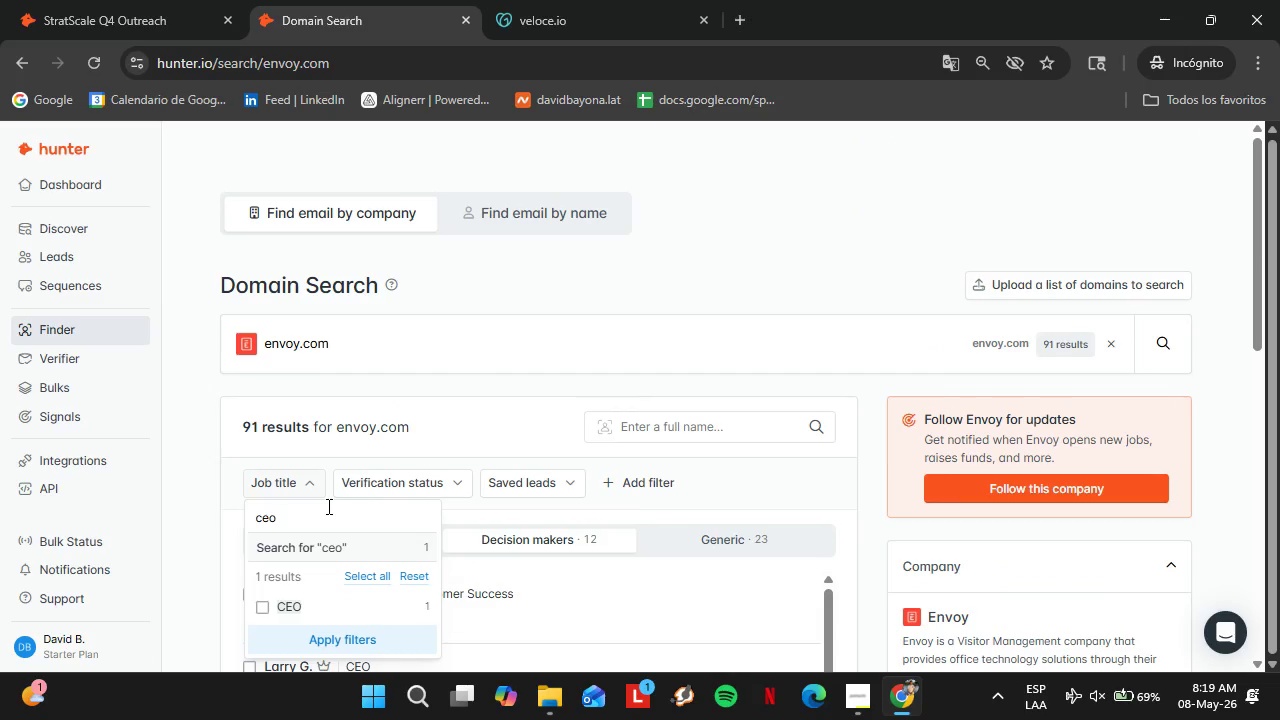 
hold_key(key=O, duration=2.72)
 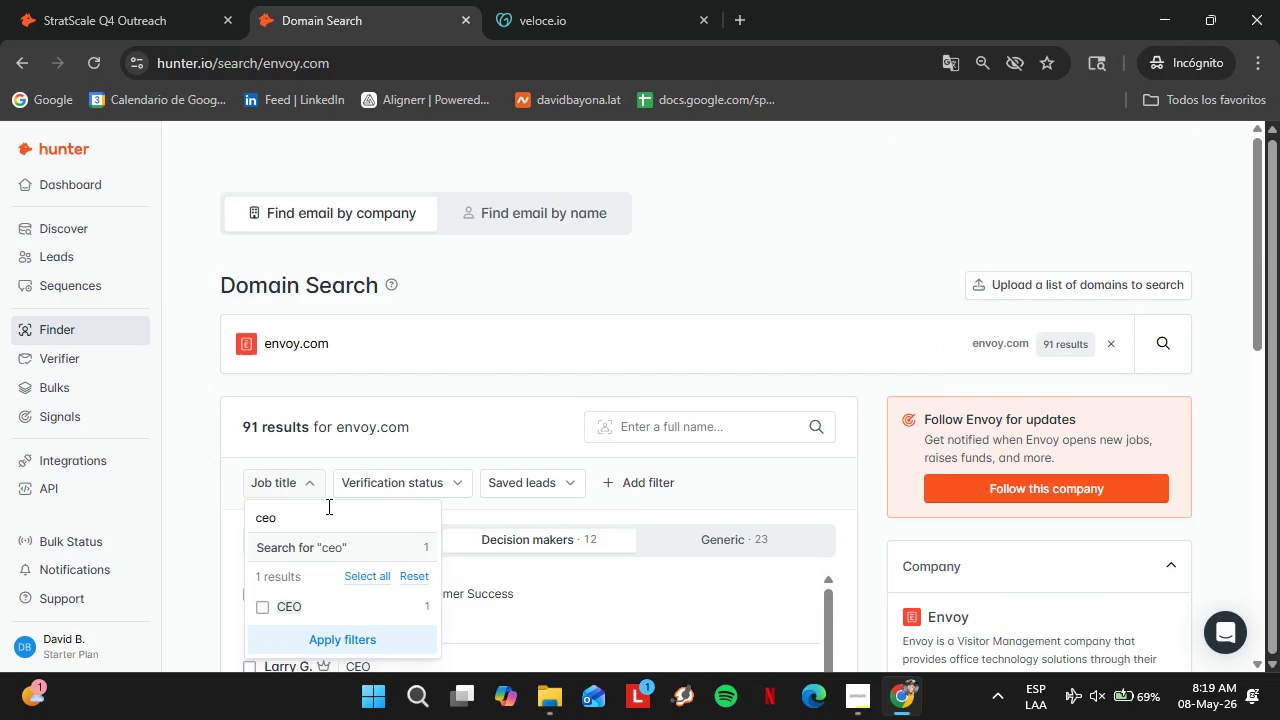 
left_click([263, 615])
 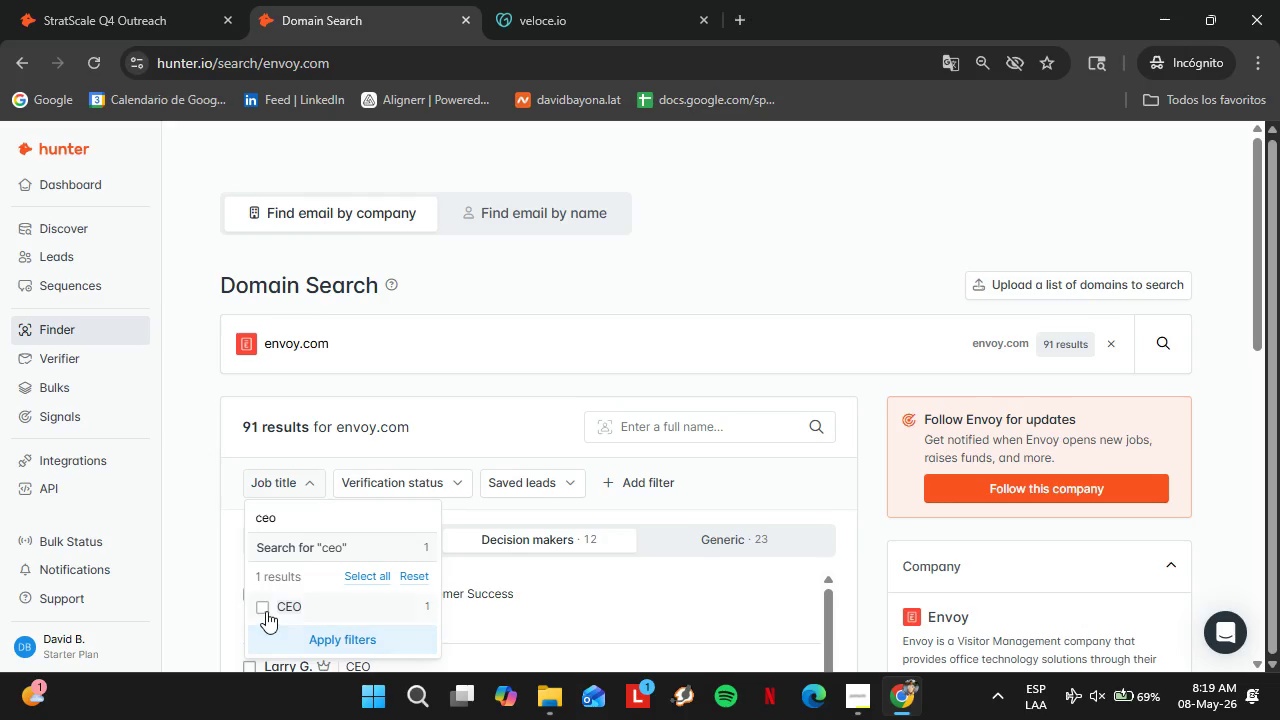 
left_click([267, 604])
 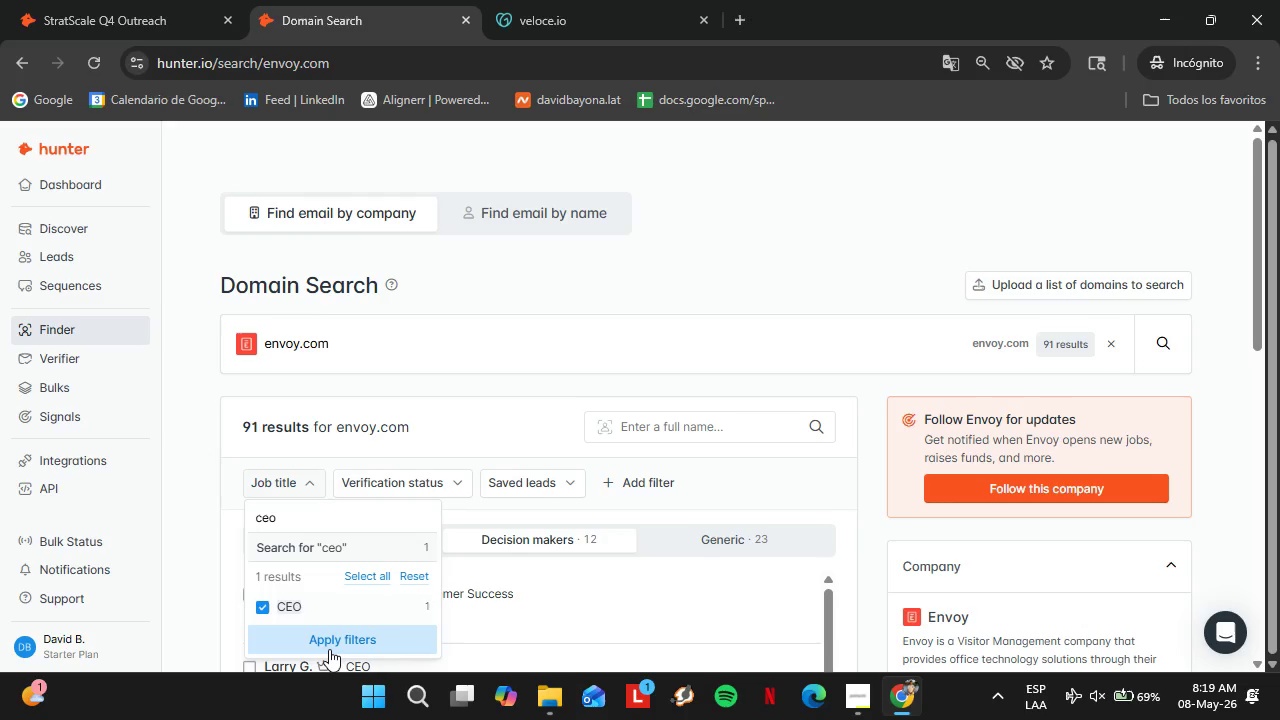 
left_click([329, 649])
 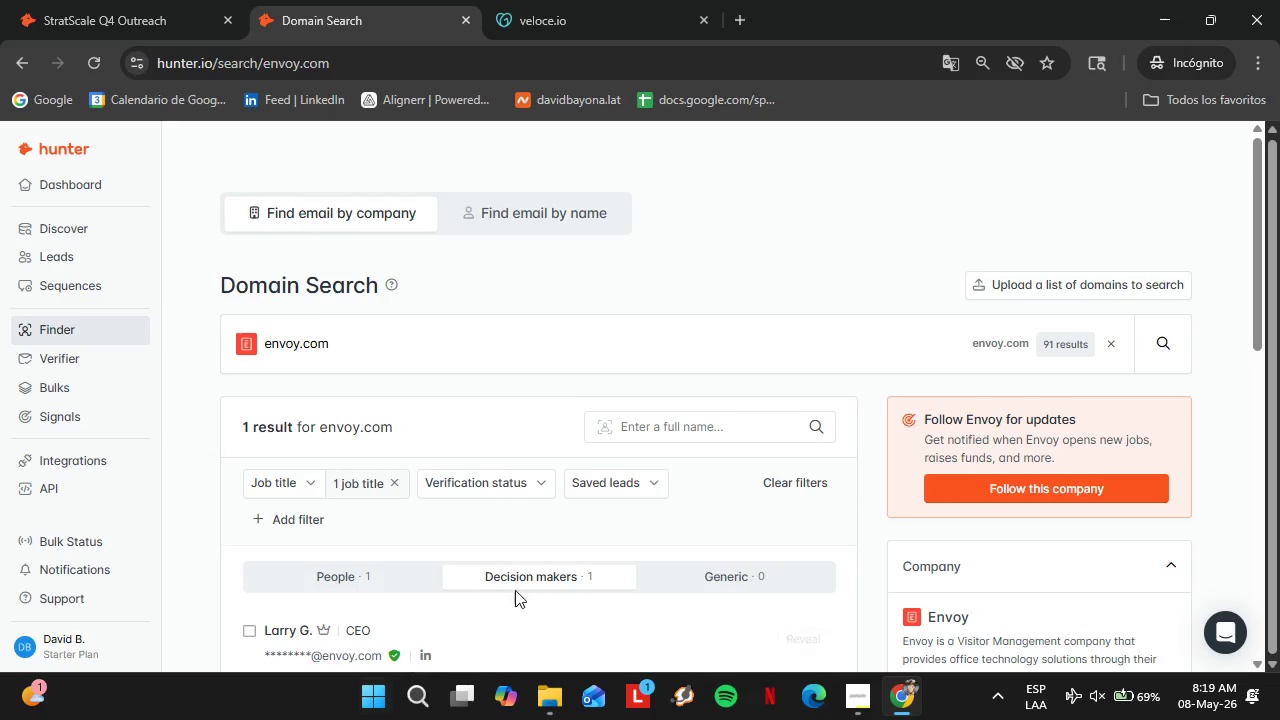 
scroll: coordinate [834, 438], scroll_direction: down, amount: 2.0
 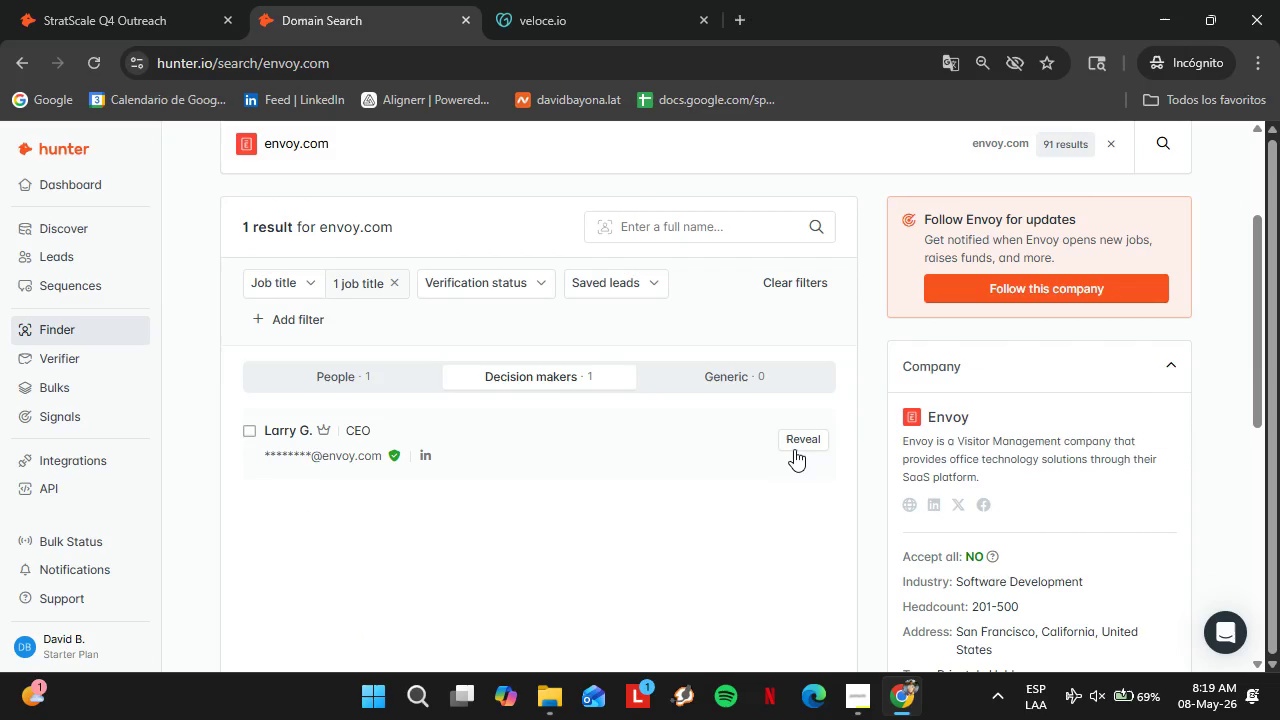 
left_click([794, 446])
 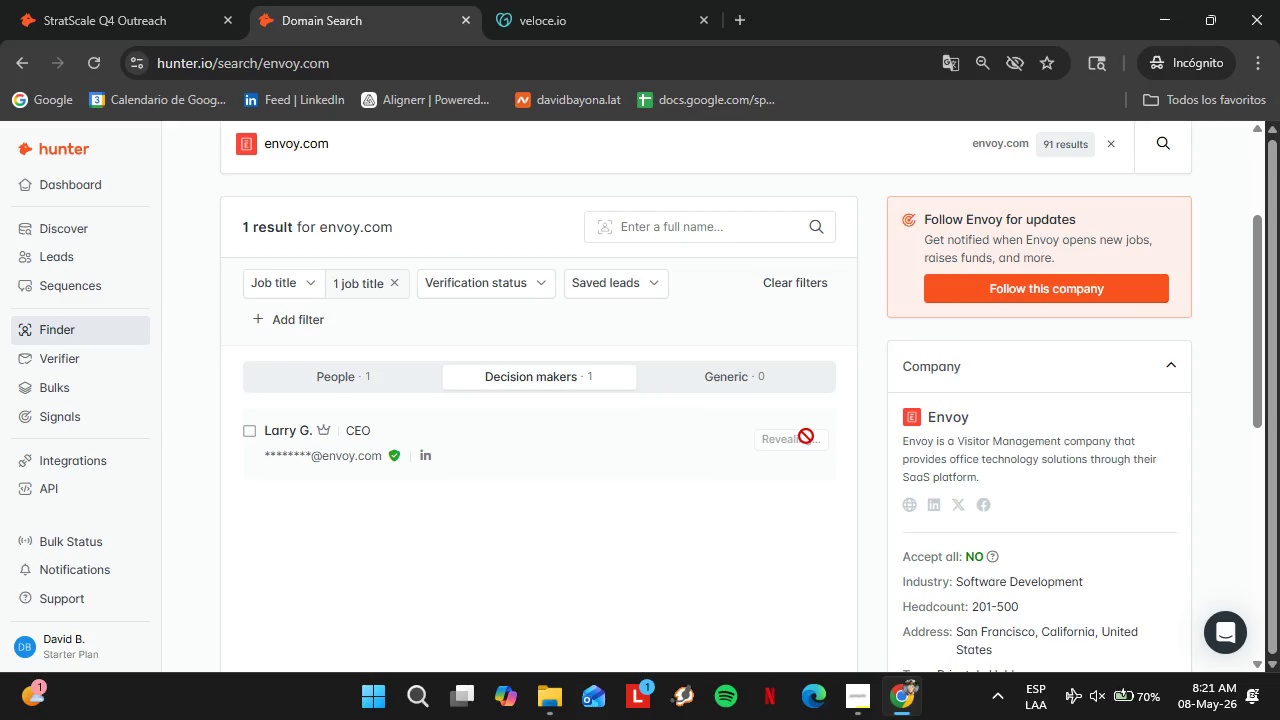 
wait(97.42)
 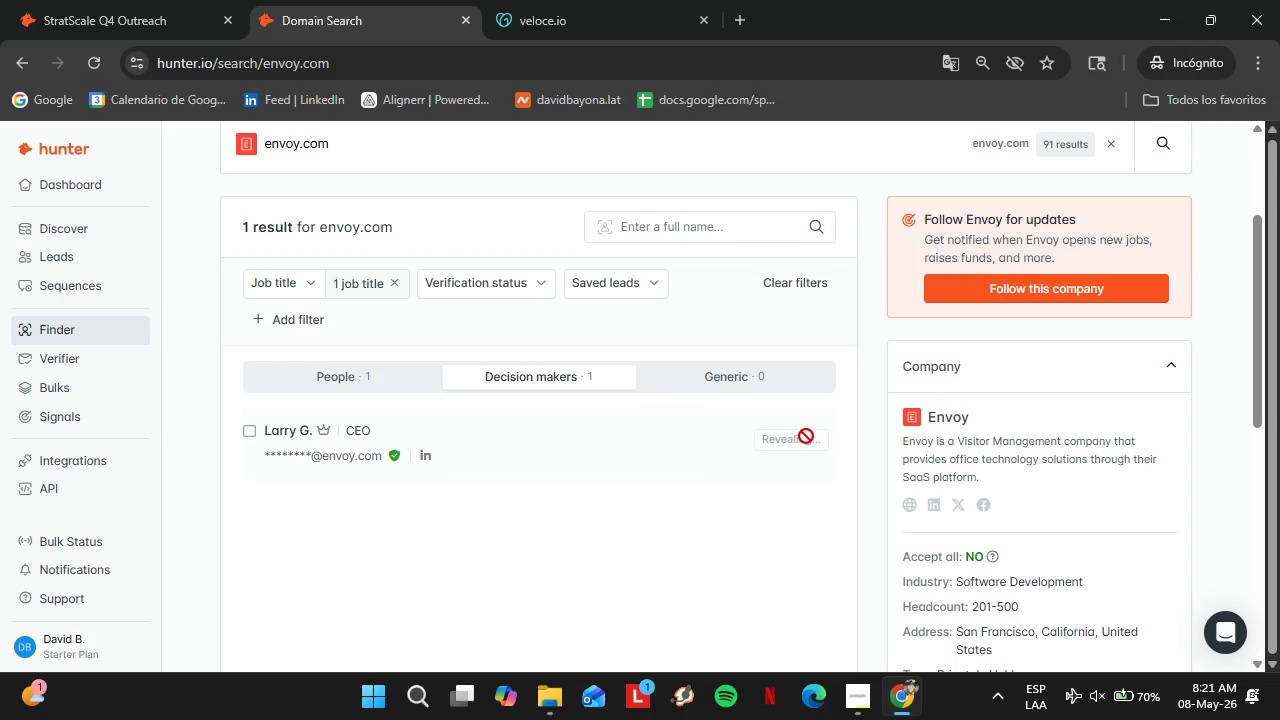 
left_click([852, 705])